 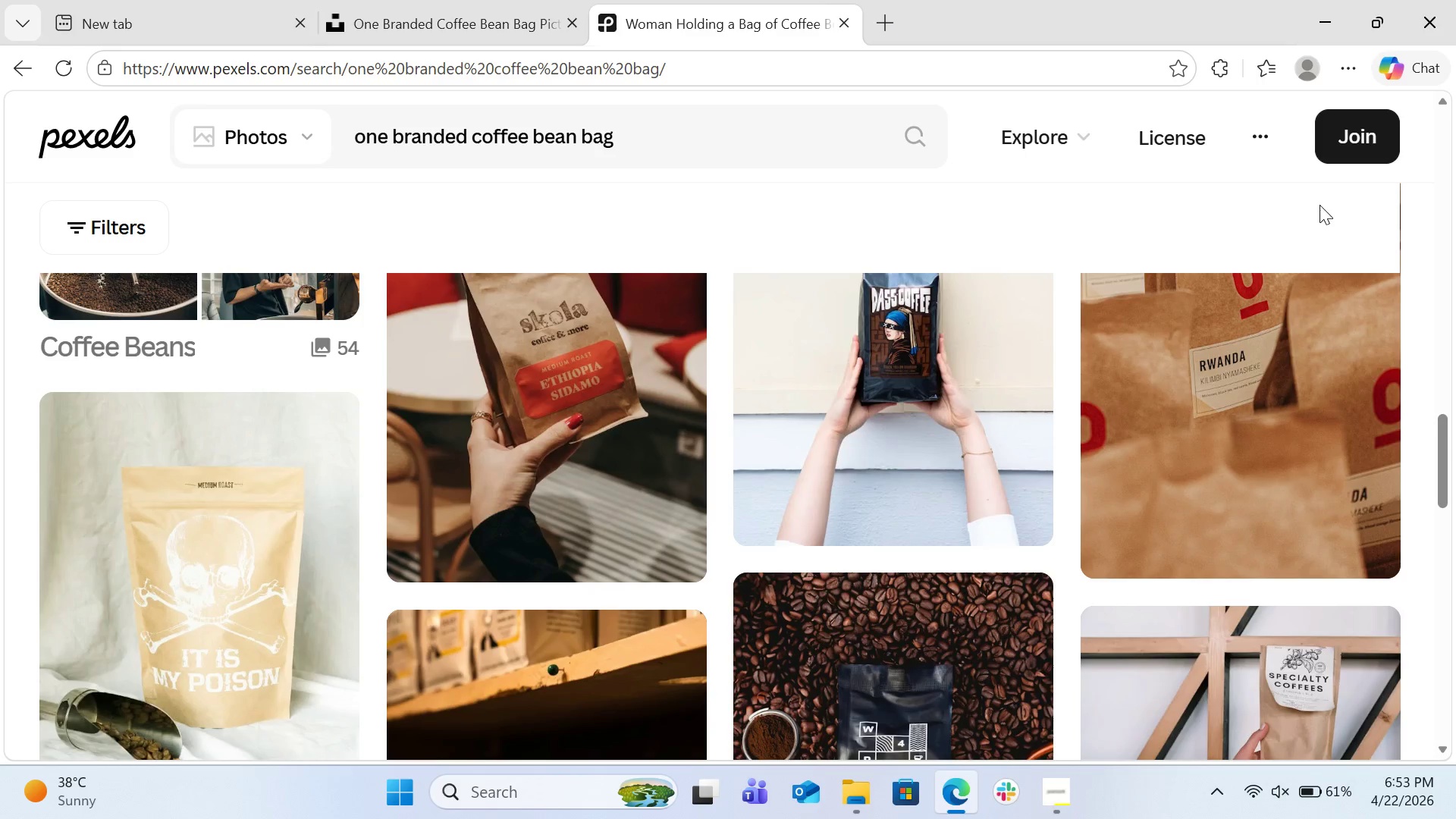 
left_click([804, 138])
 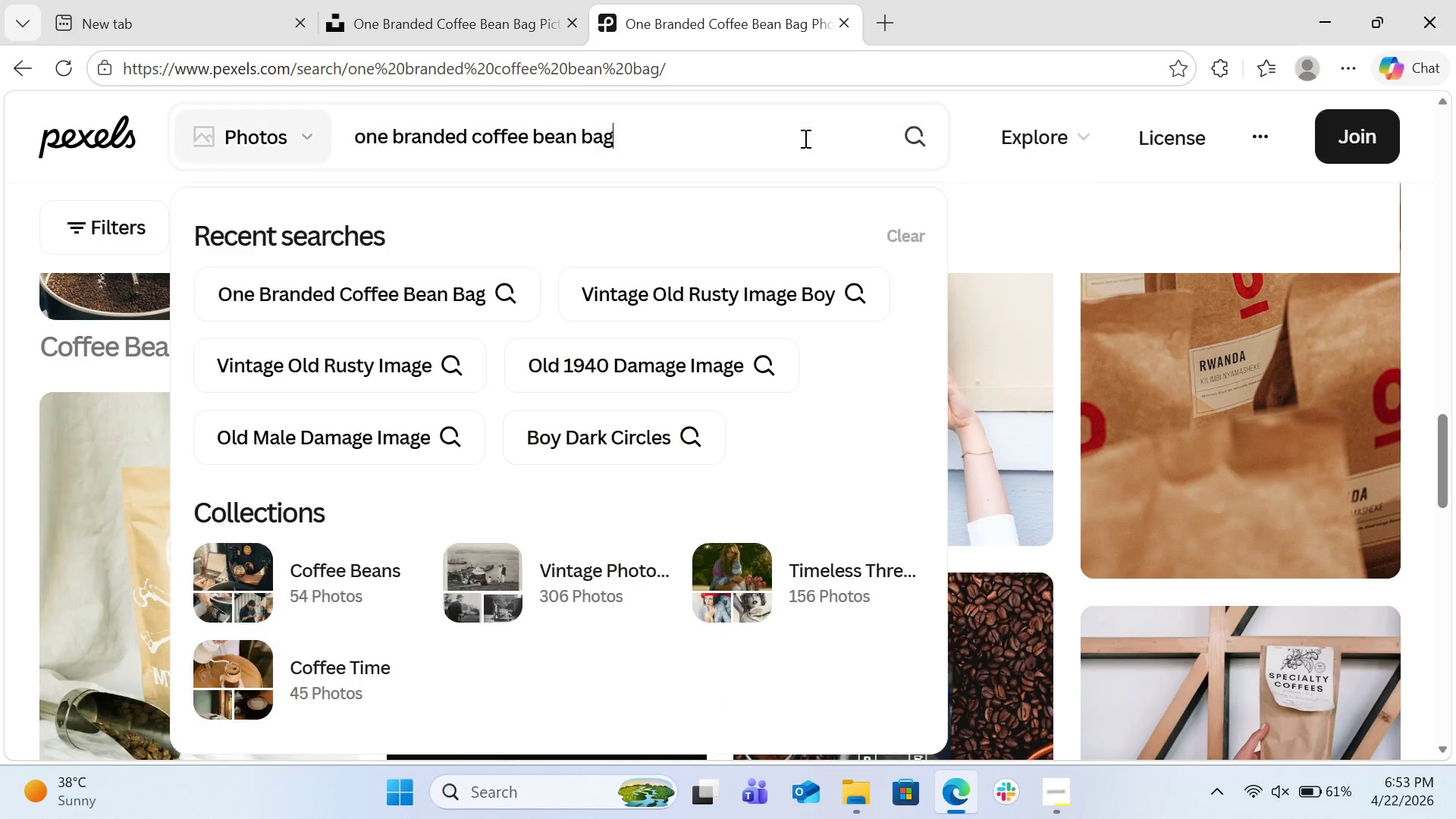 
key(Control+A)
 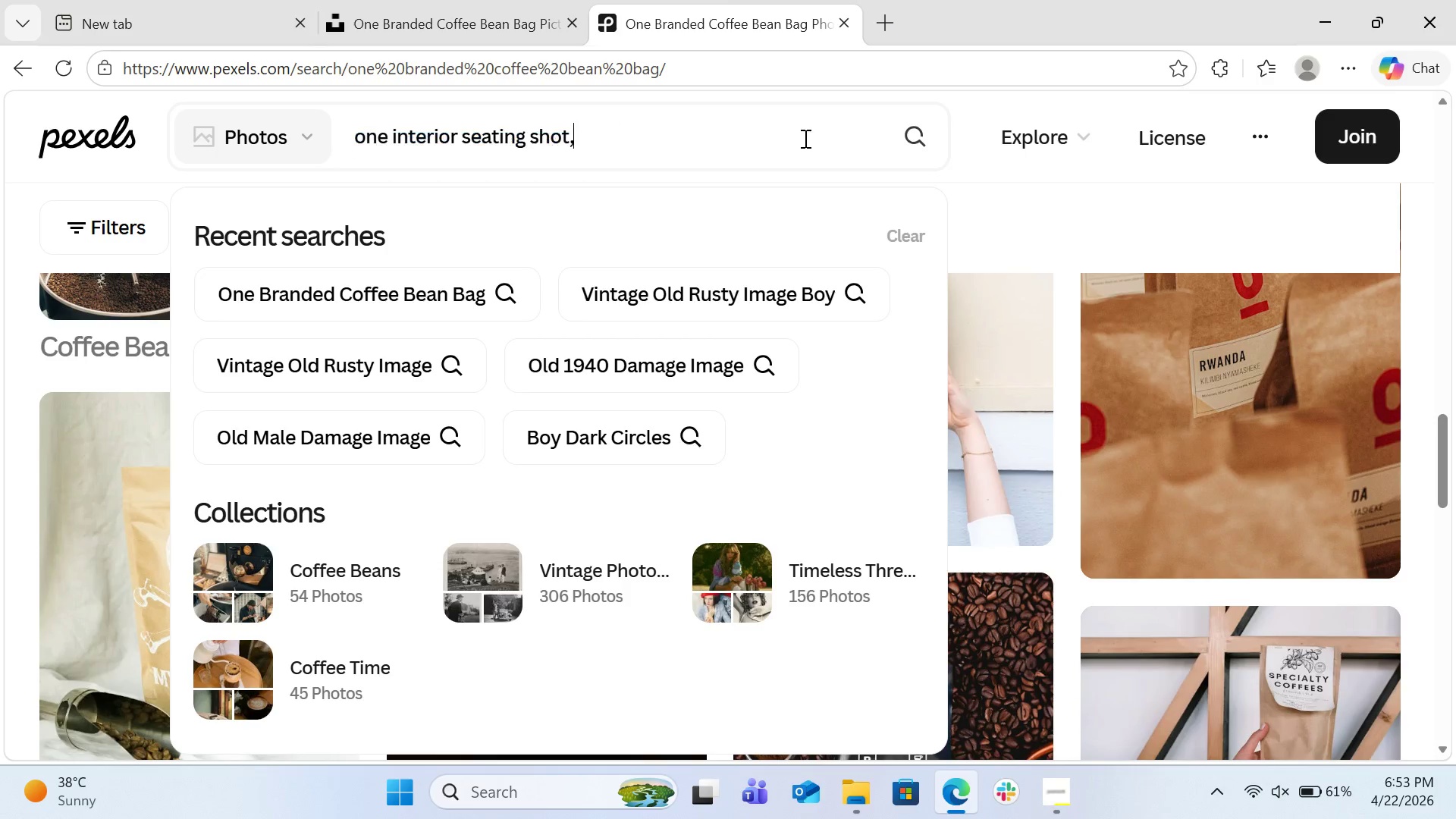 
key(Control+V)
 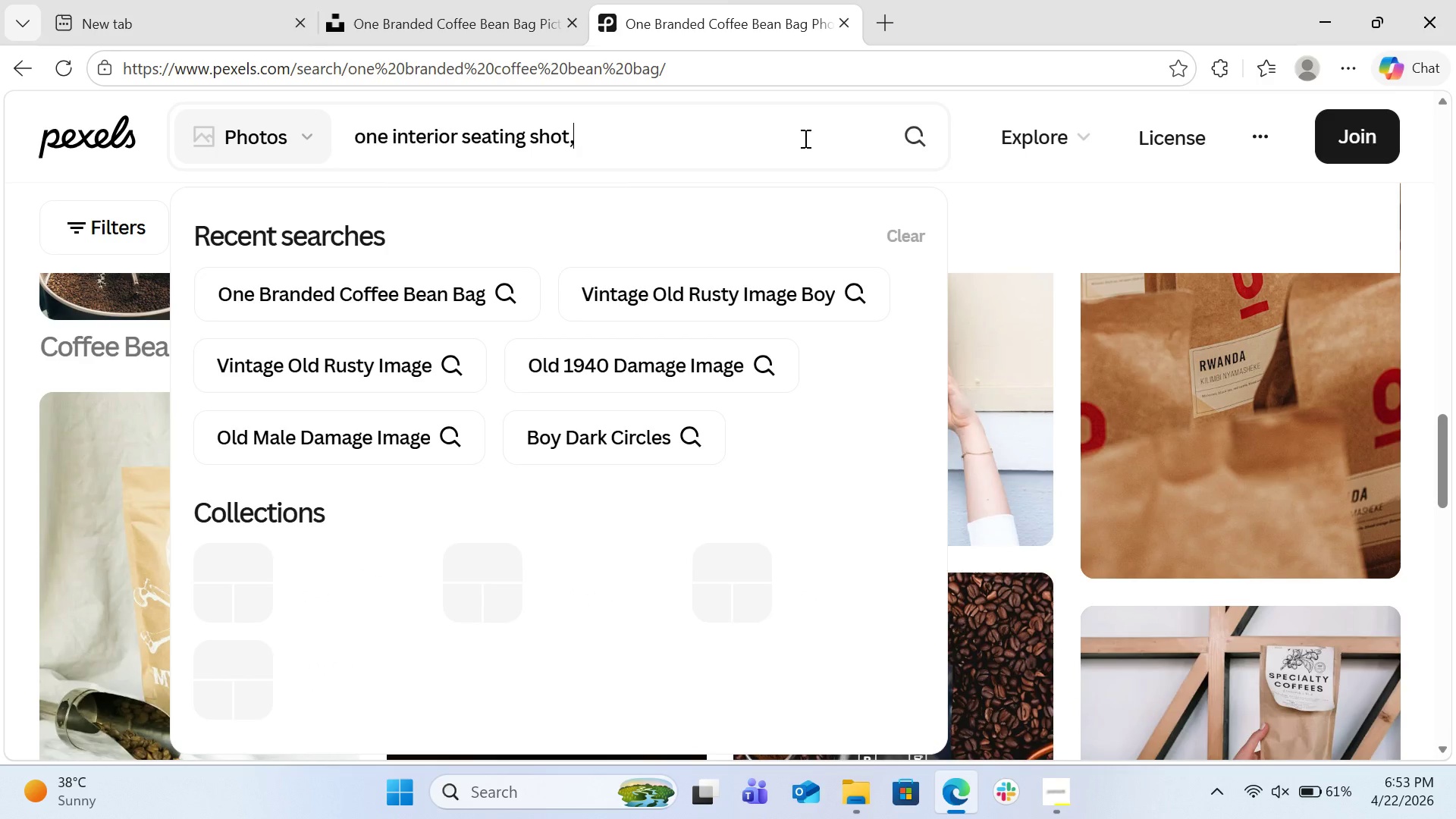 
key(Backspace)
 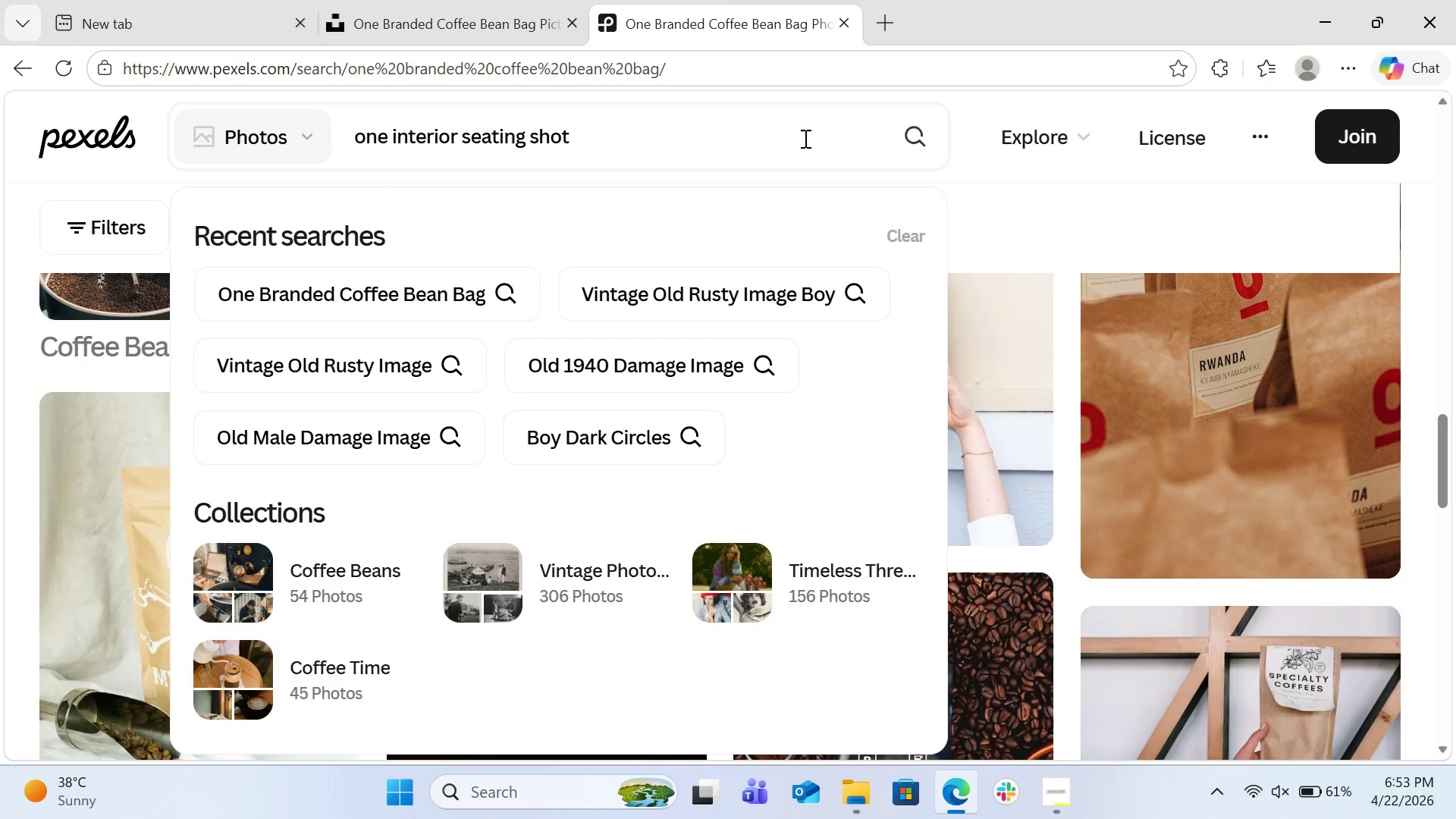 
key(Enter)
 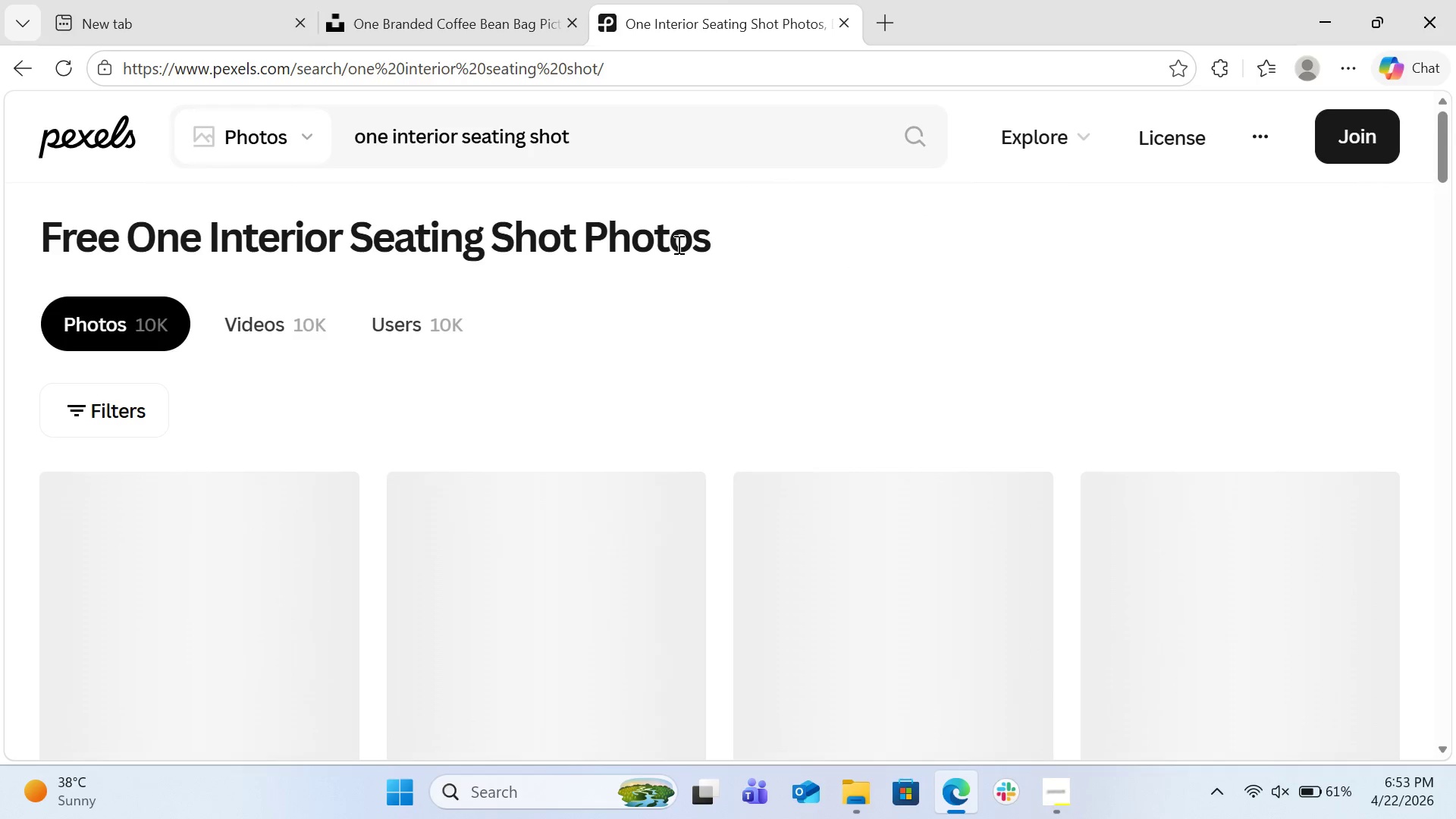 
scroll: coordinate [617, 362], scroll_direction: down, amount: 9.0
 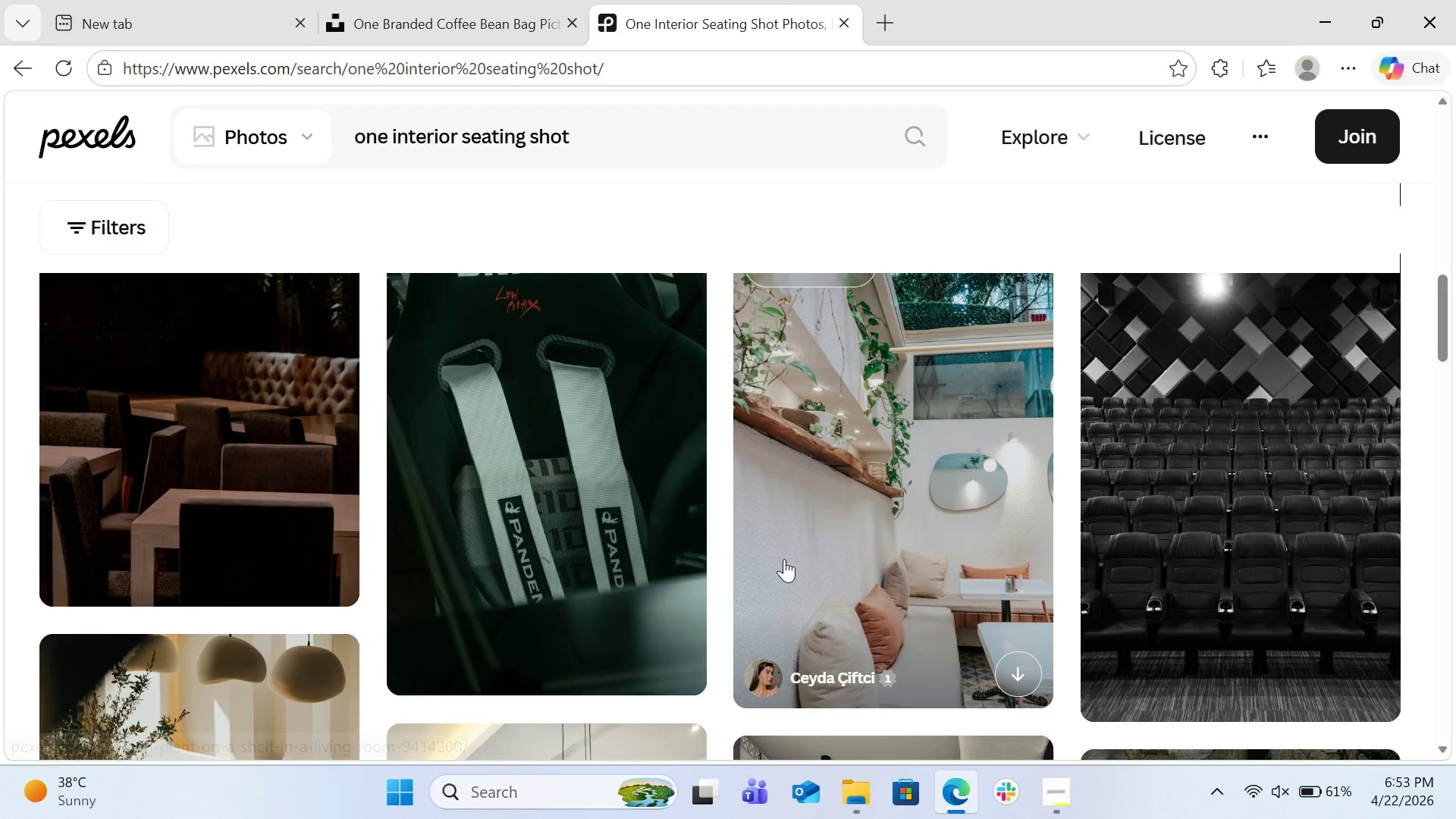 
left_click([926, 535])
 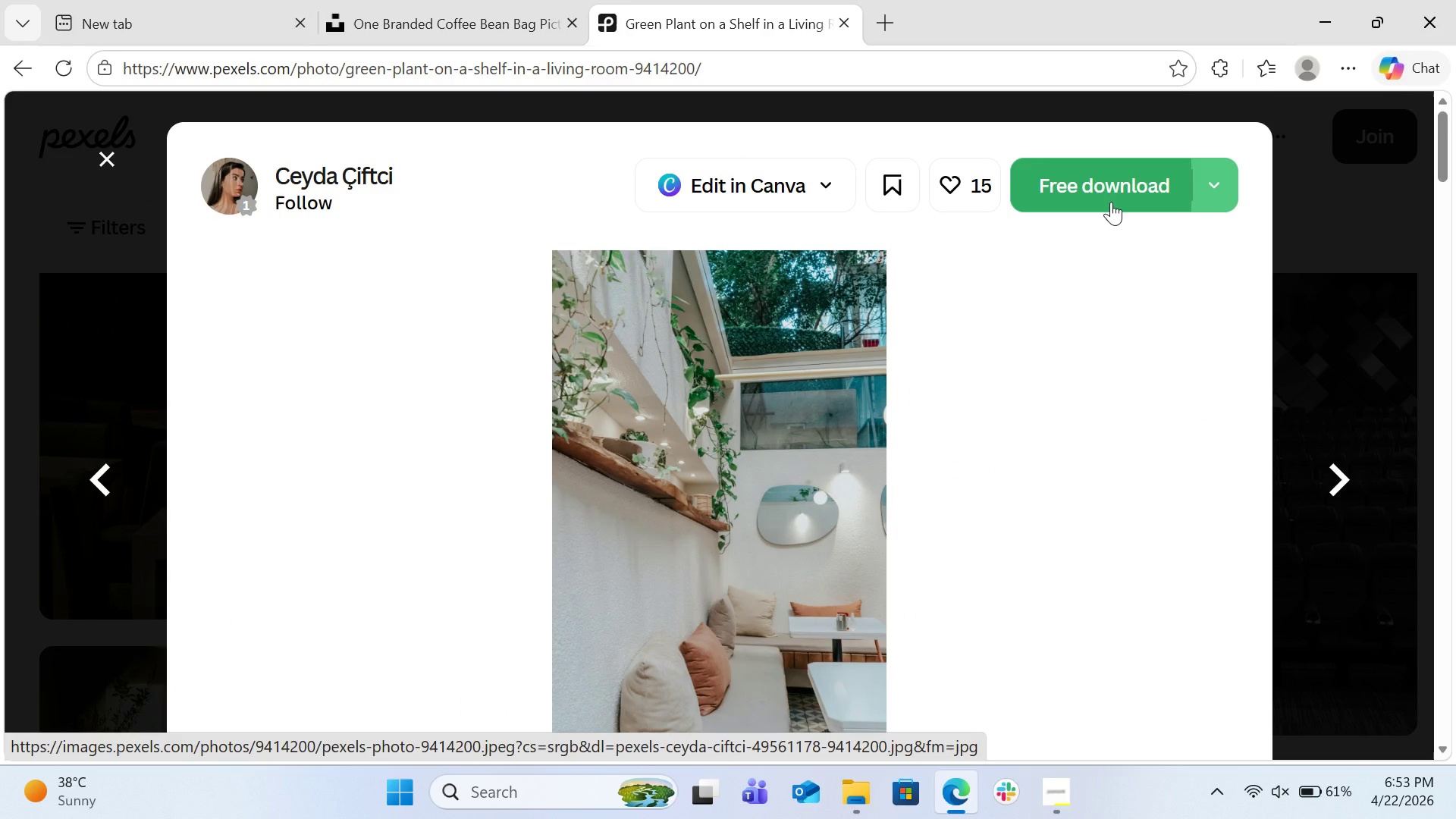 
wait(5.16)
 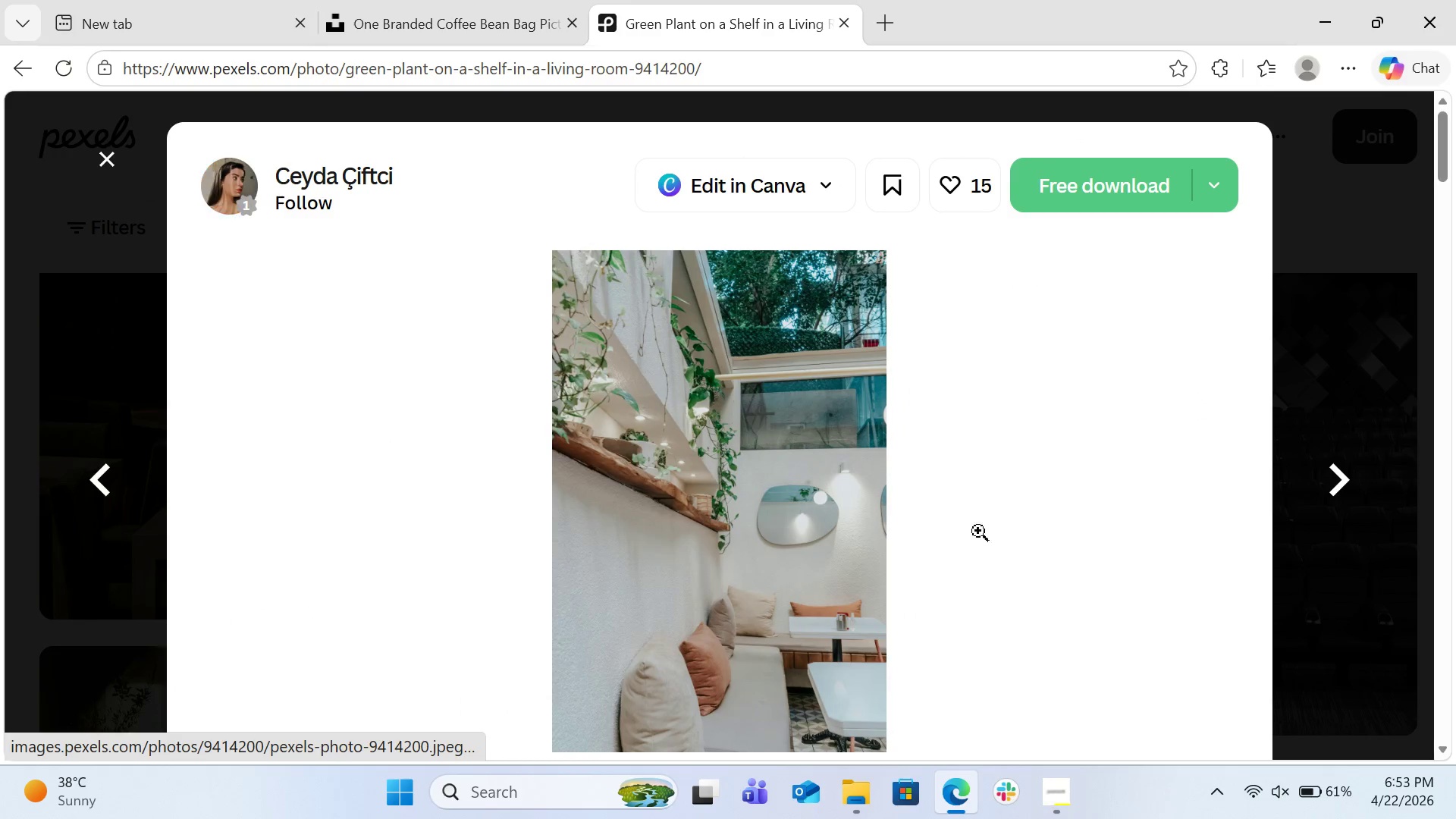 
left_click([1111, 202])
 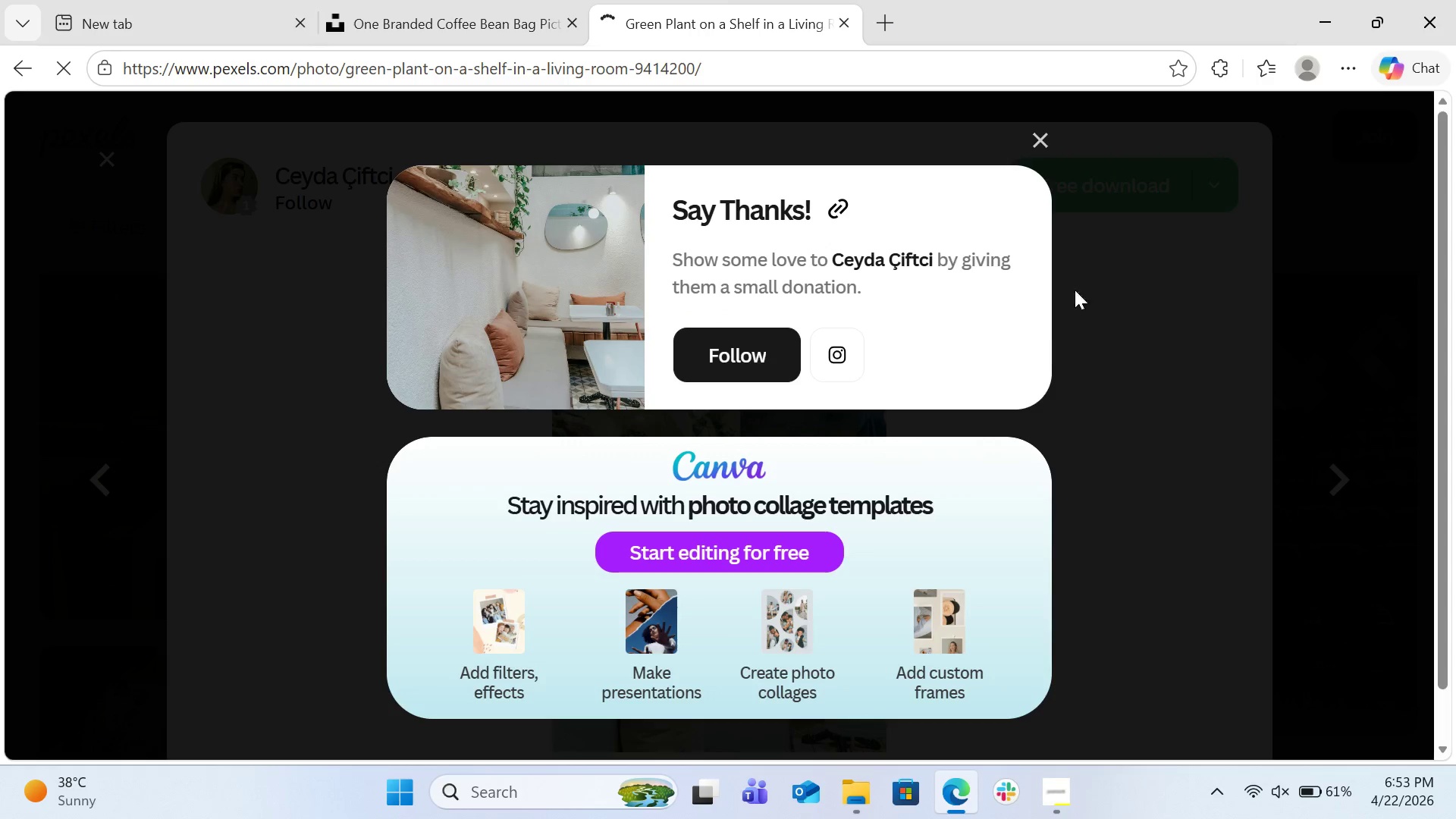 
mouse_move([1064, 151])
 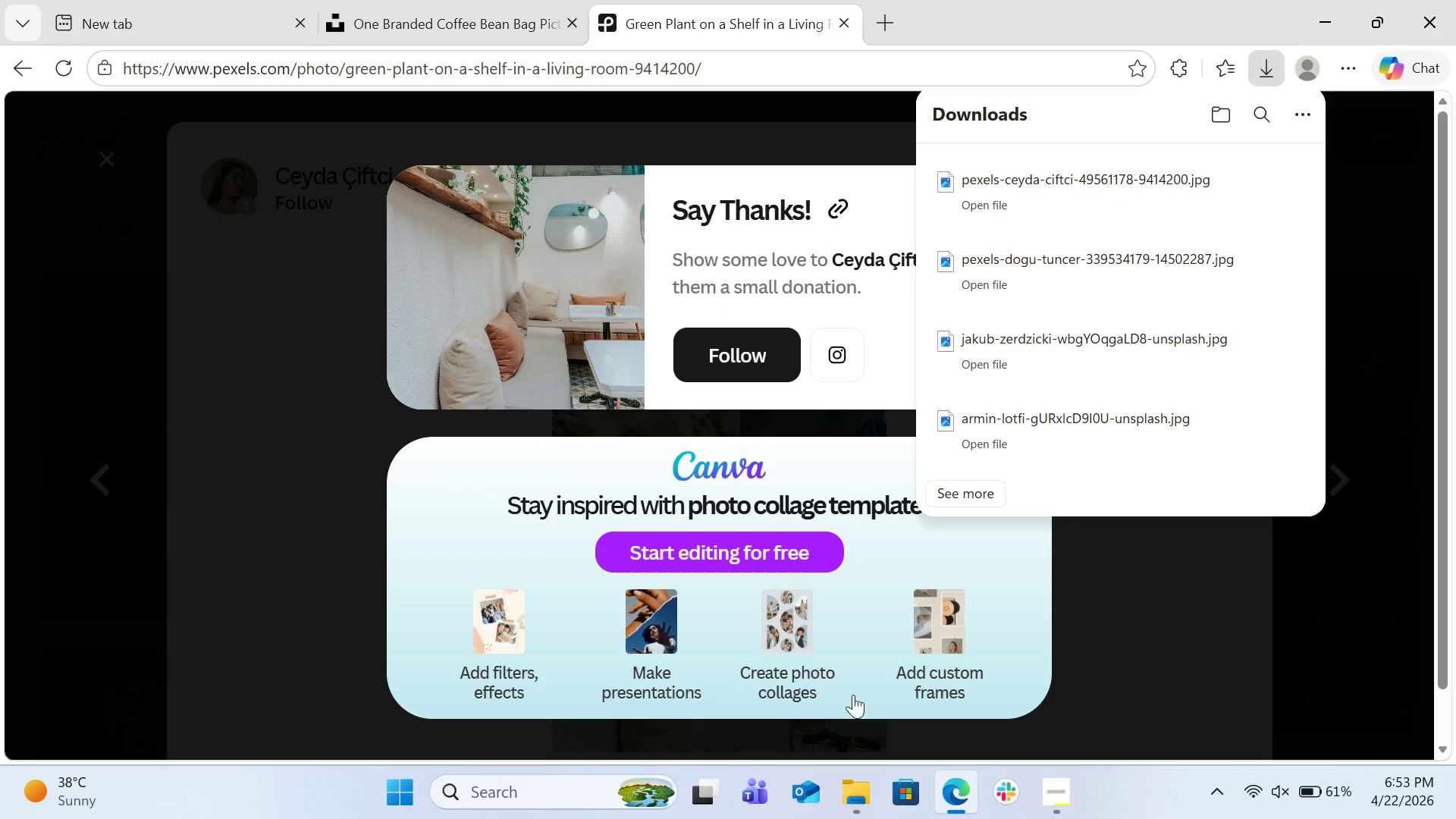 
left_click([1050, 789])